 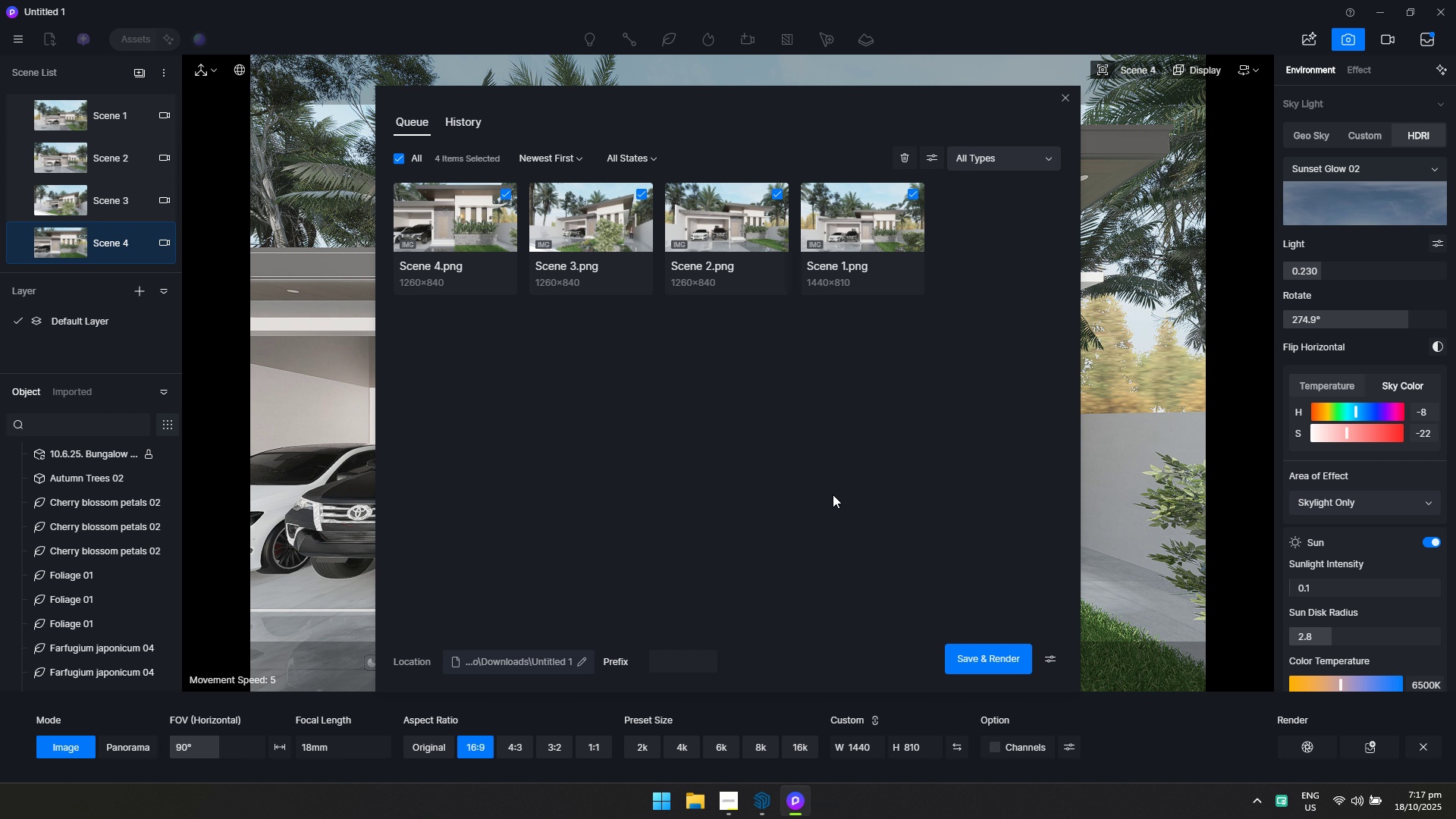 
left_click([749, 808])
 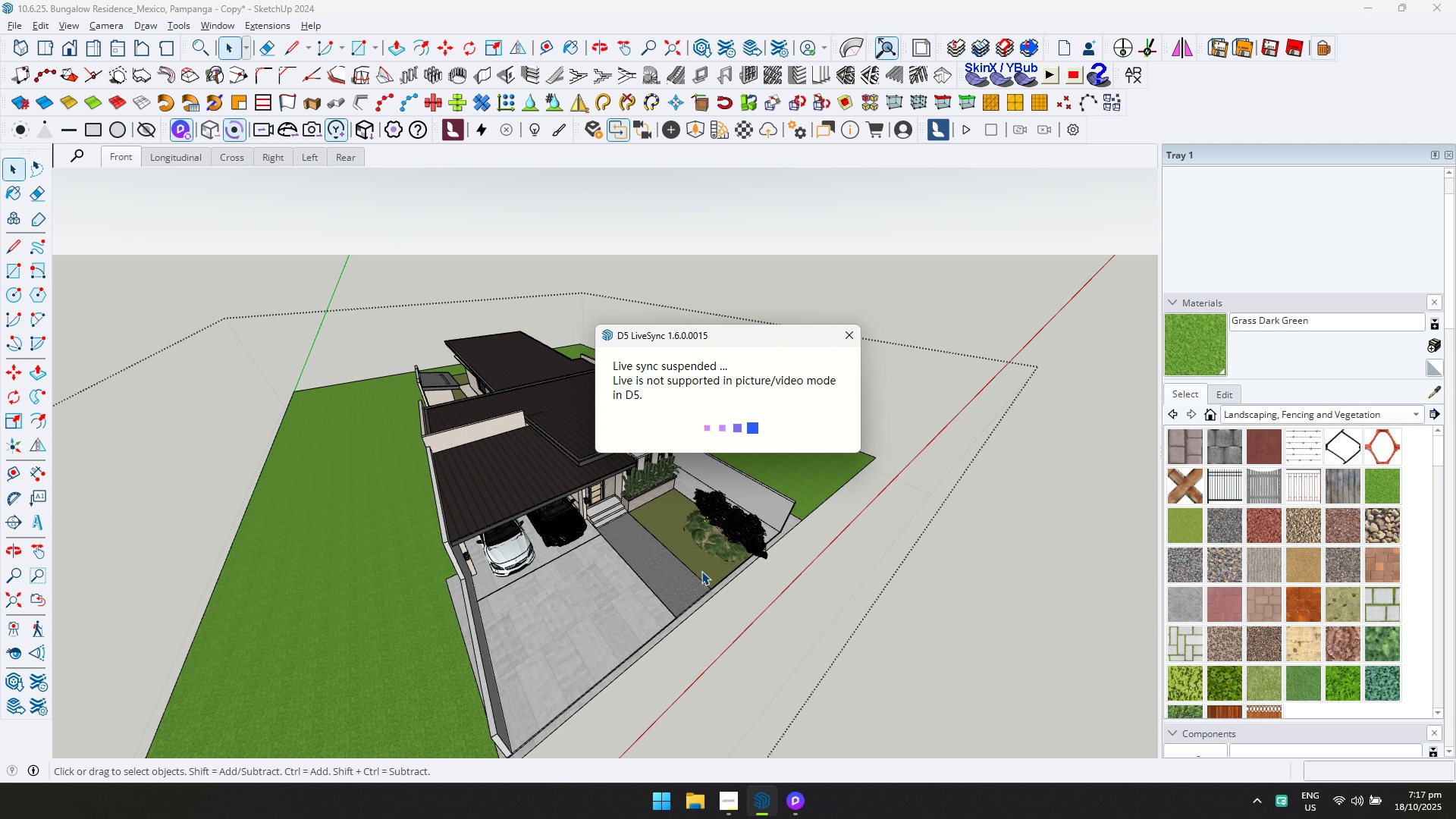 
scroll: coordinate [678, 581], scroll_direction: none, amount: 0.0
 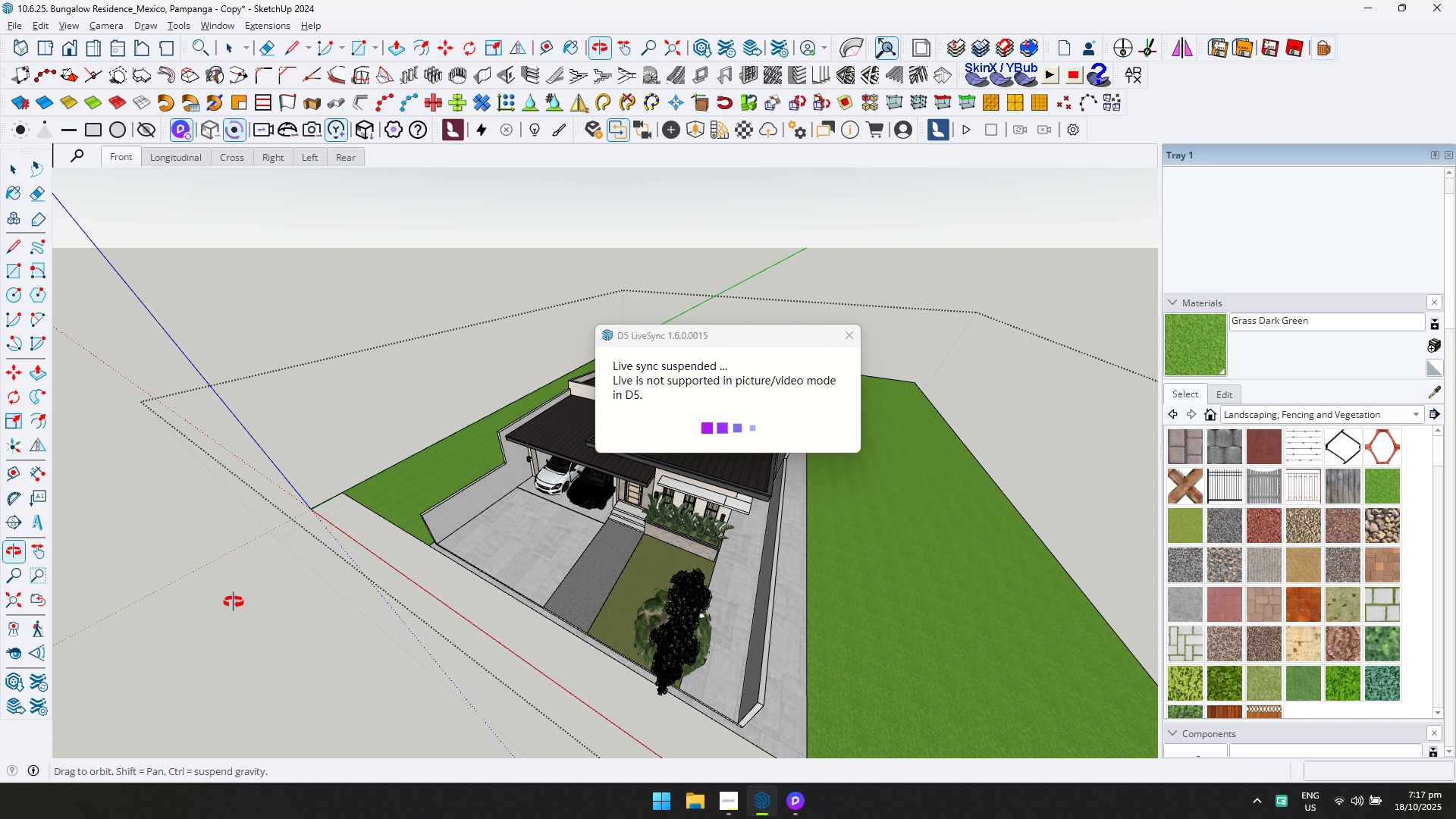 
scroll: coordinate [477, 610], scroll_direction: up, amount: 11.0
 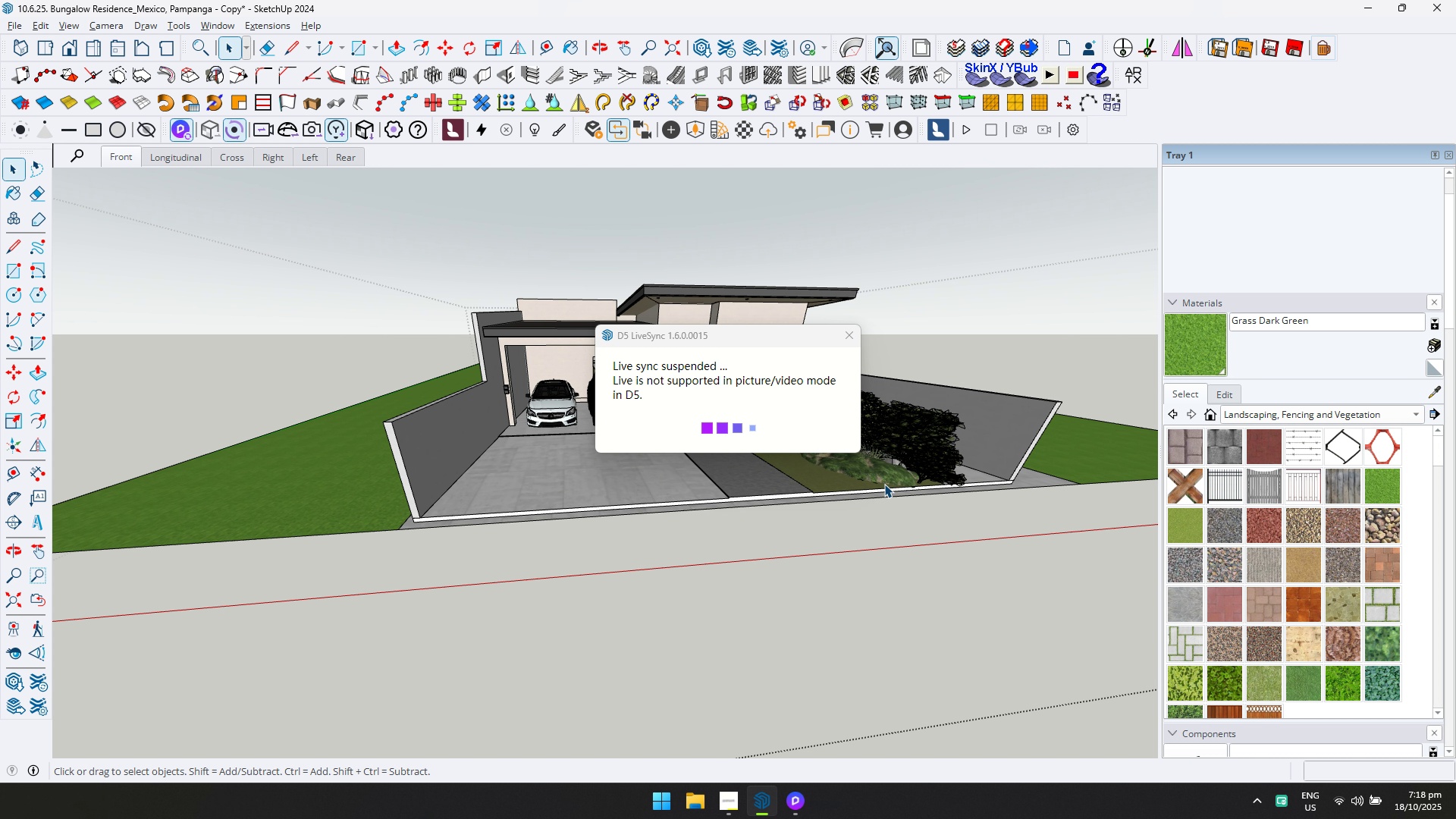 
wait(60.18)
 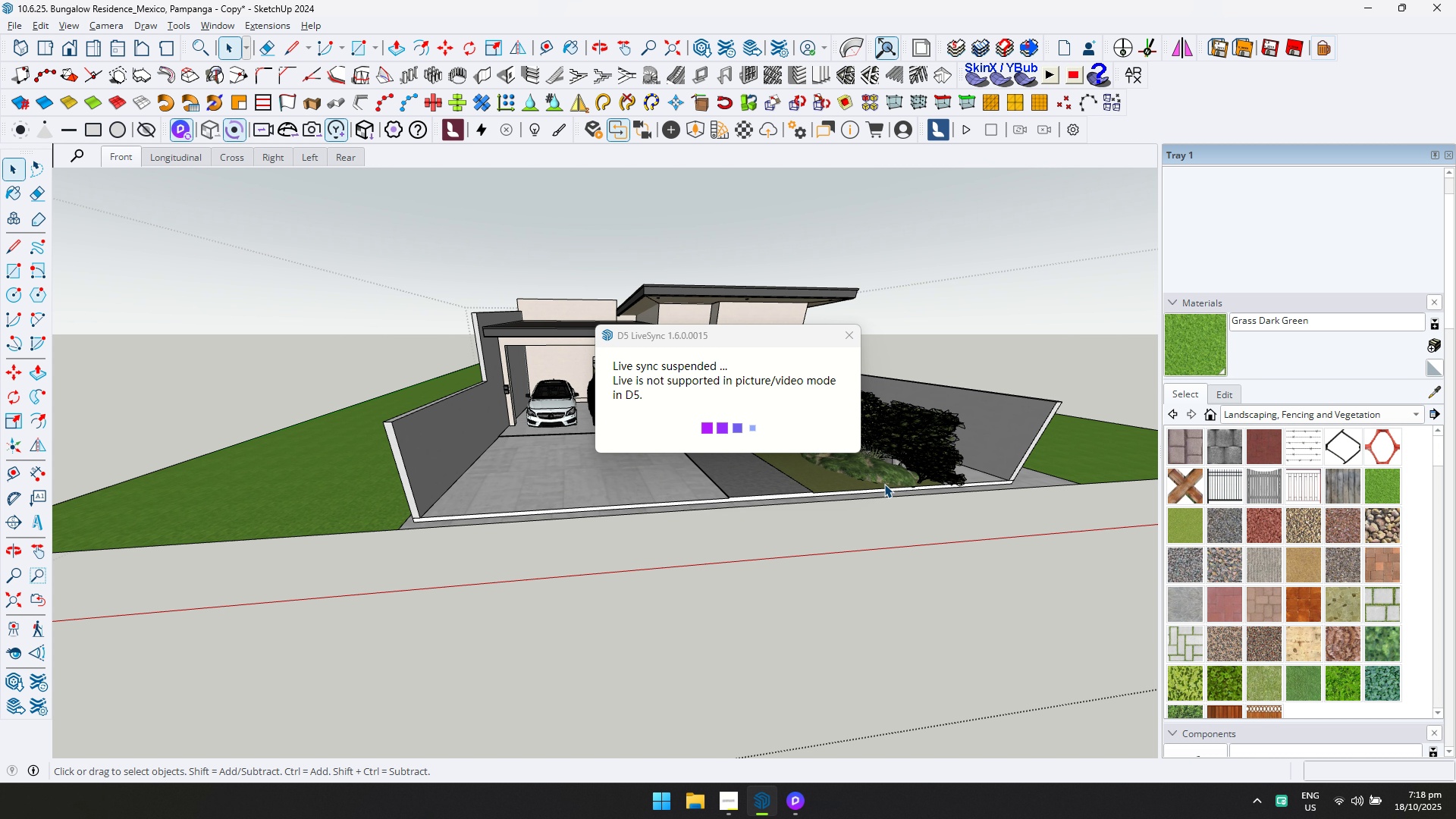 
scroll: coordinate [906, 512], scroll_direction: down, amount: 1.0